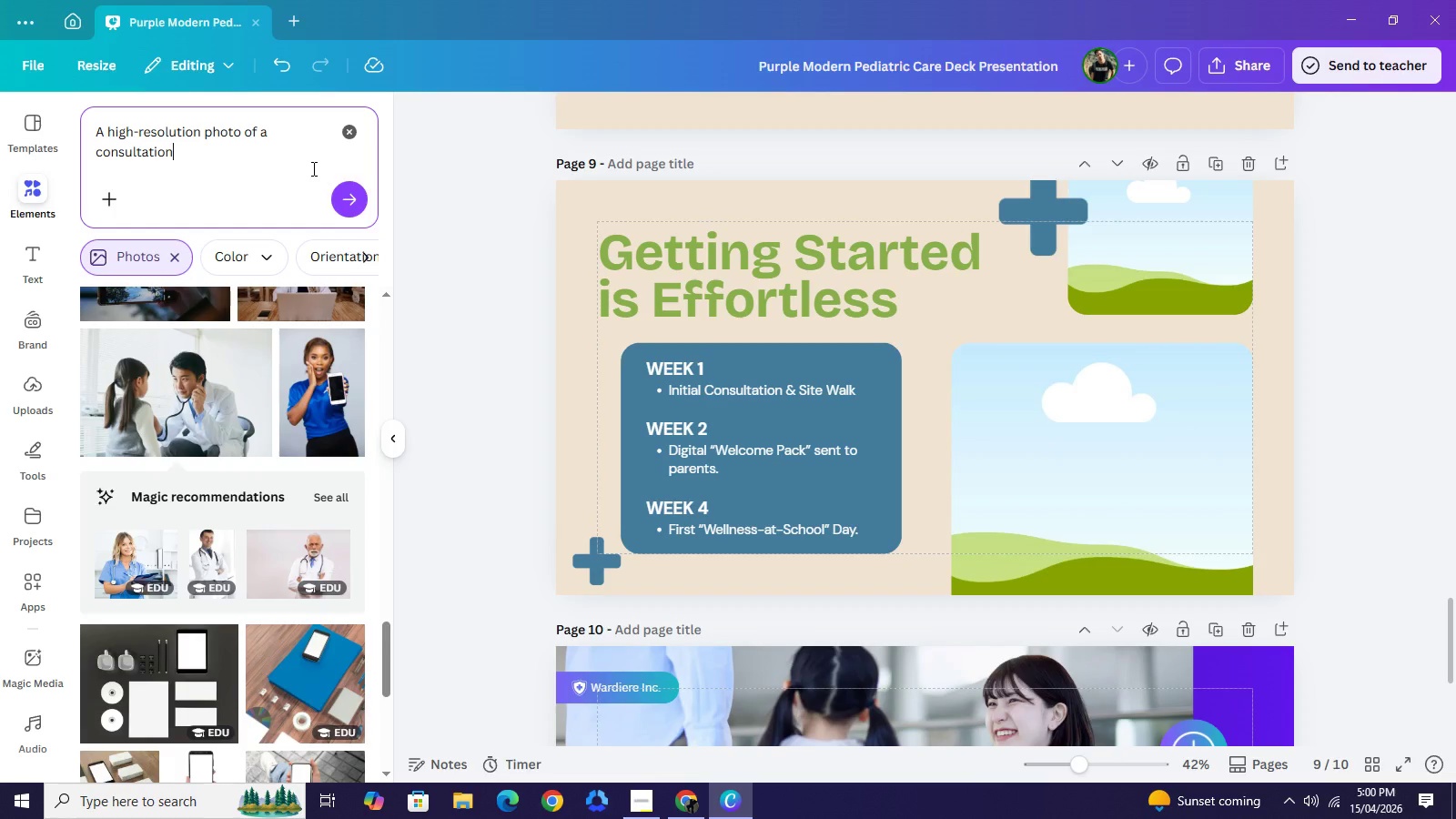 
wait(6.33)
 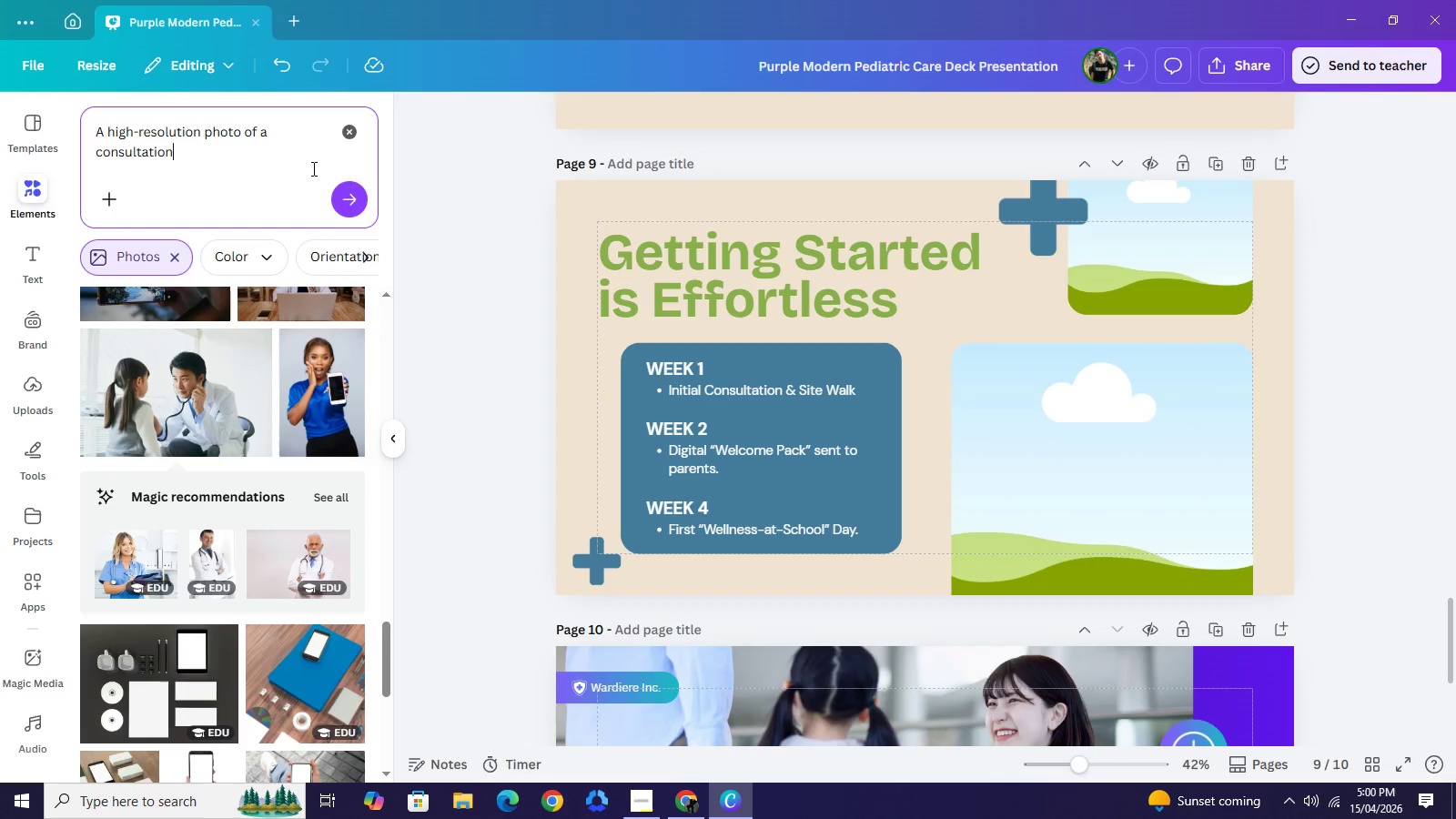 
type( of pdiatric mobile)
 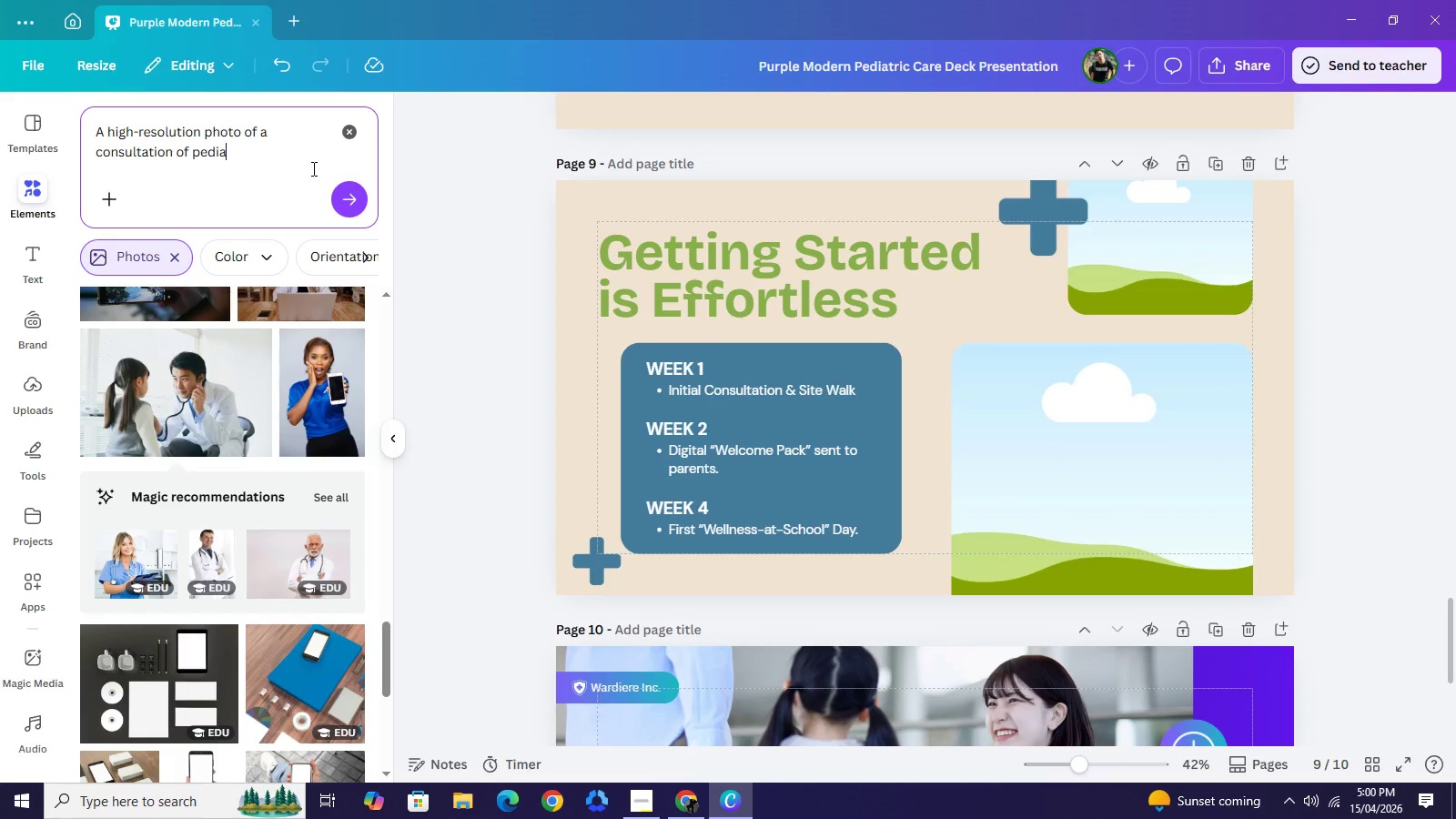 
key(Enter)
 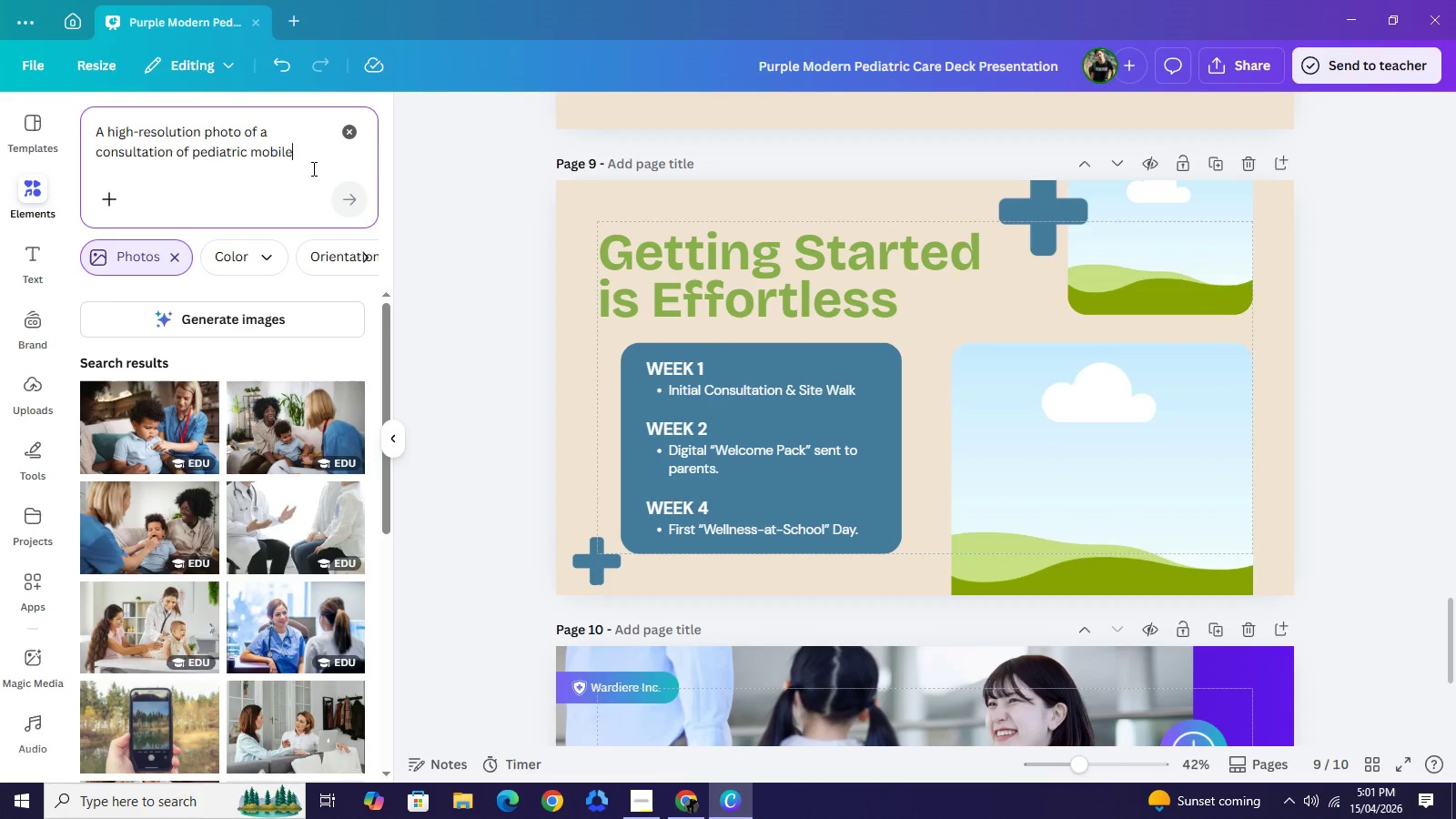 
wait(5.34)
 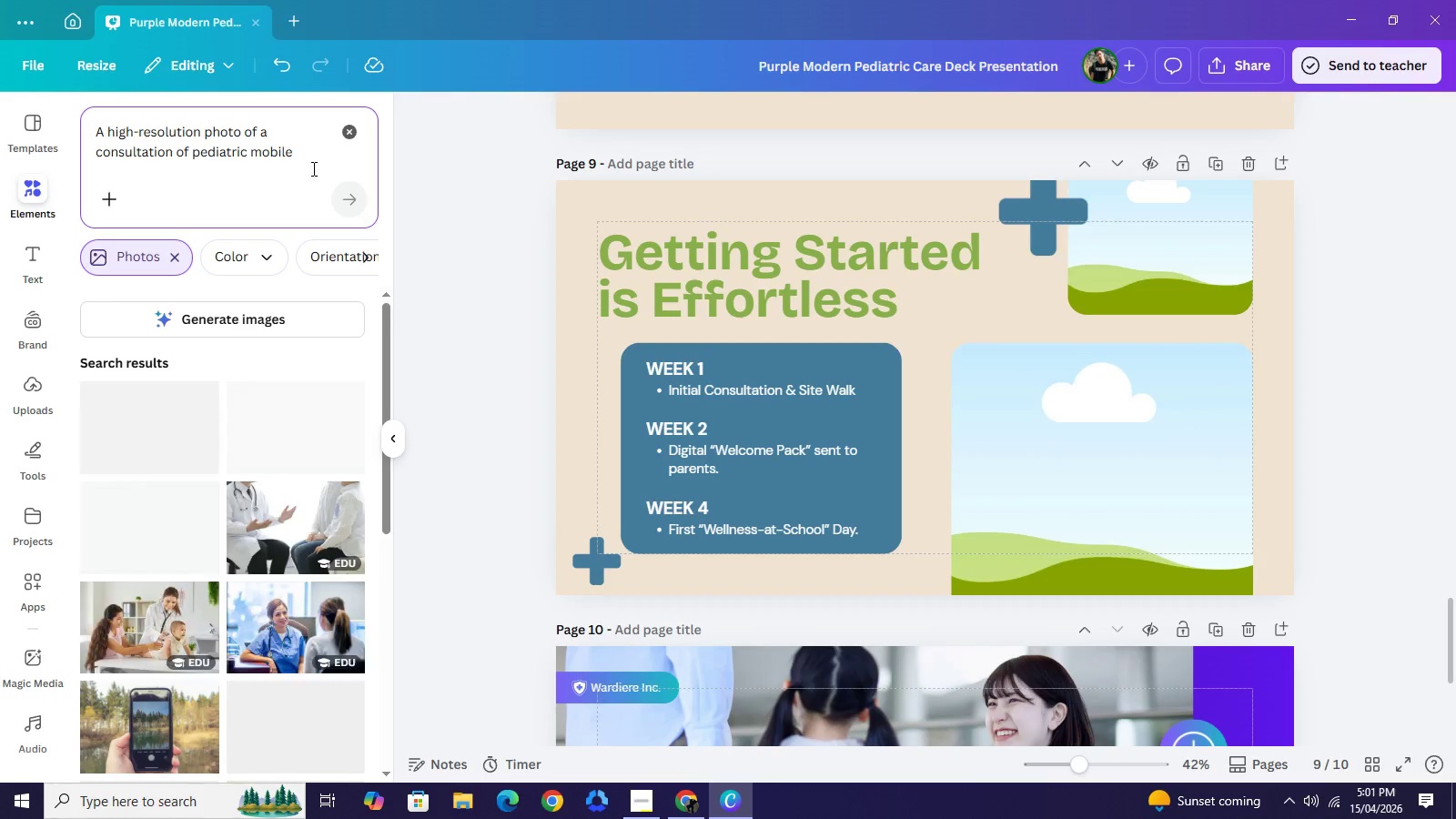 
left_click([220, 319])
 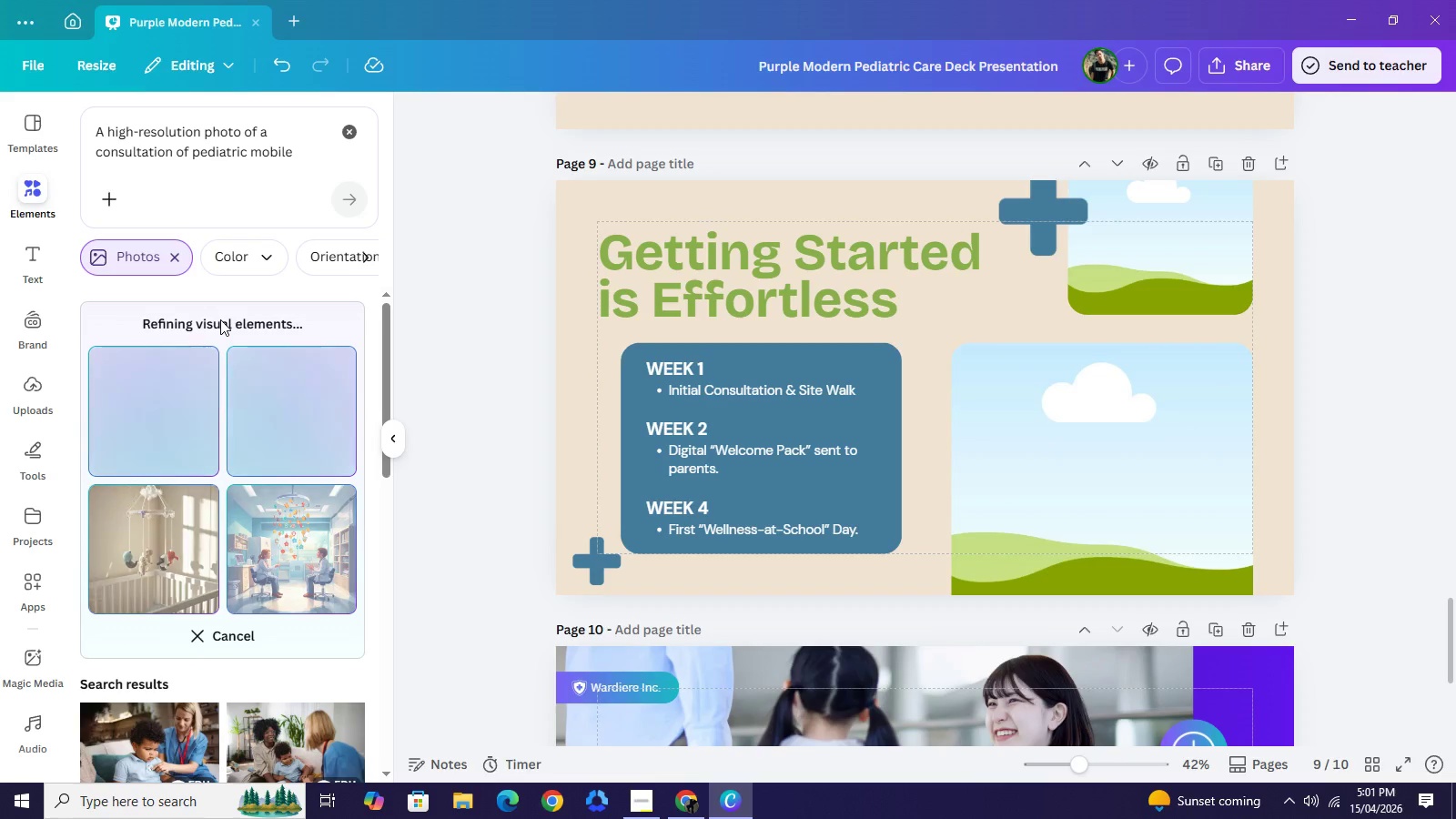 
wait(15.38)
 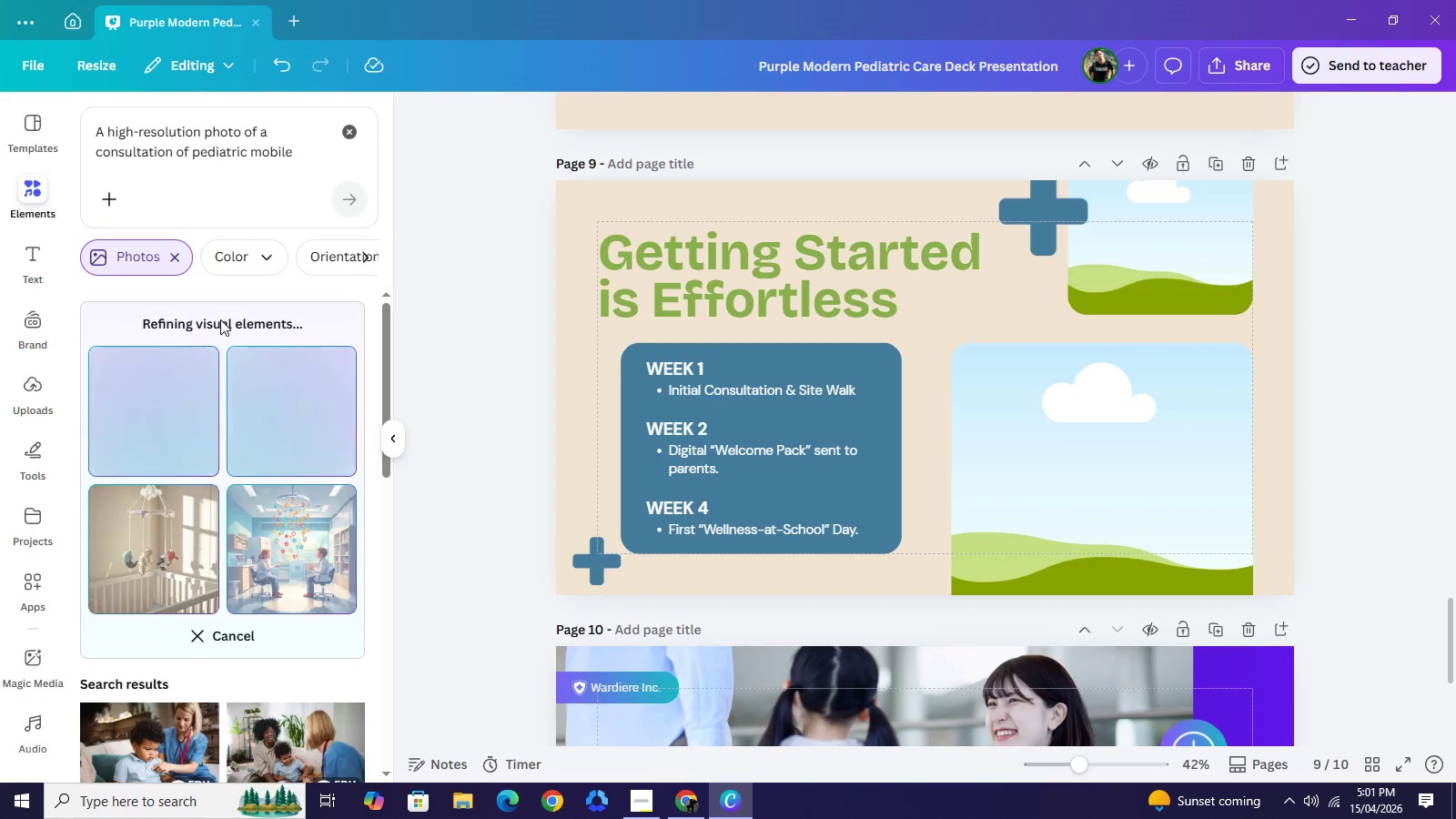 
scroll: coordinate [272, 432], scroll_direction: down, amount: 3.0
 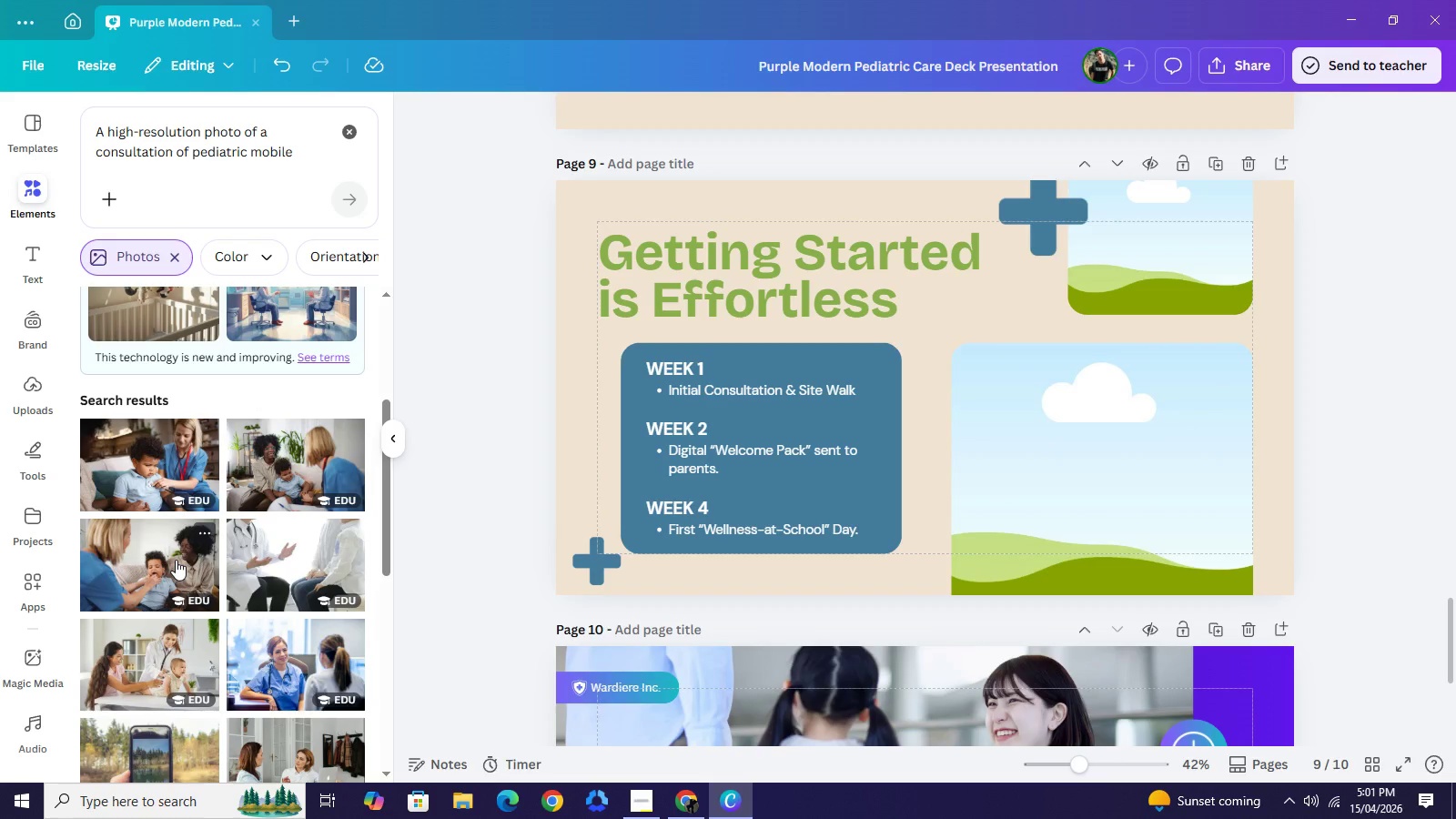 
wait(6.76)
 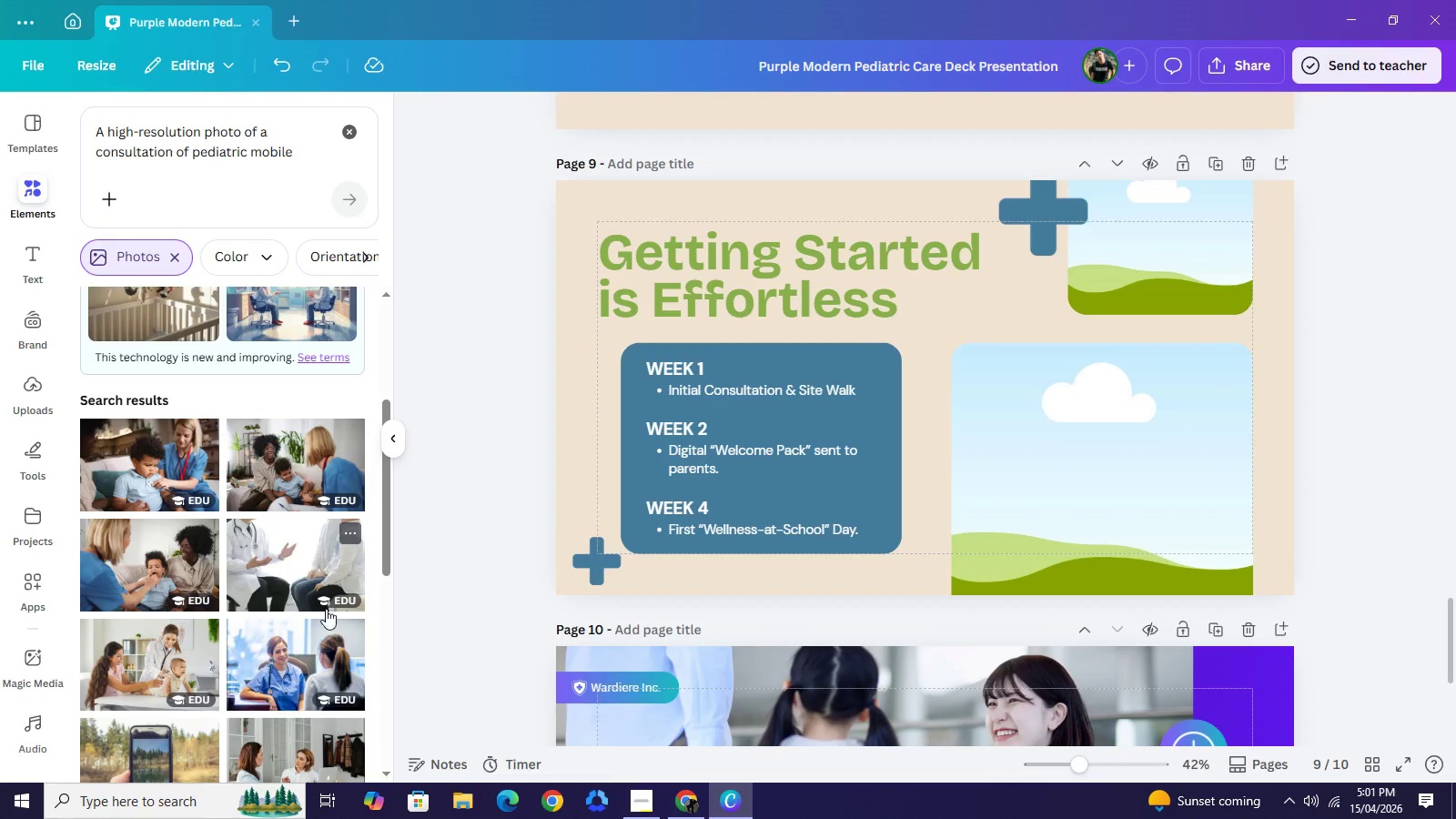 
left_click([175, 560])
 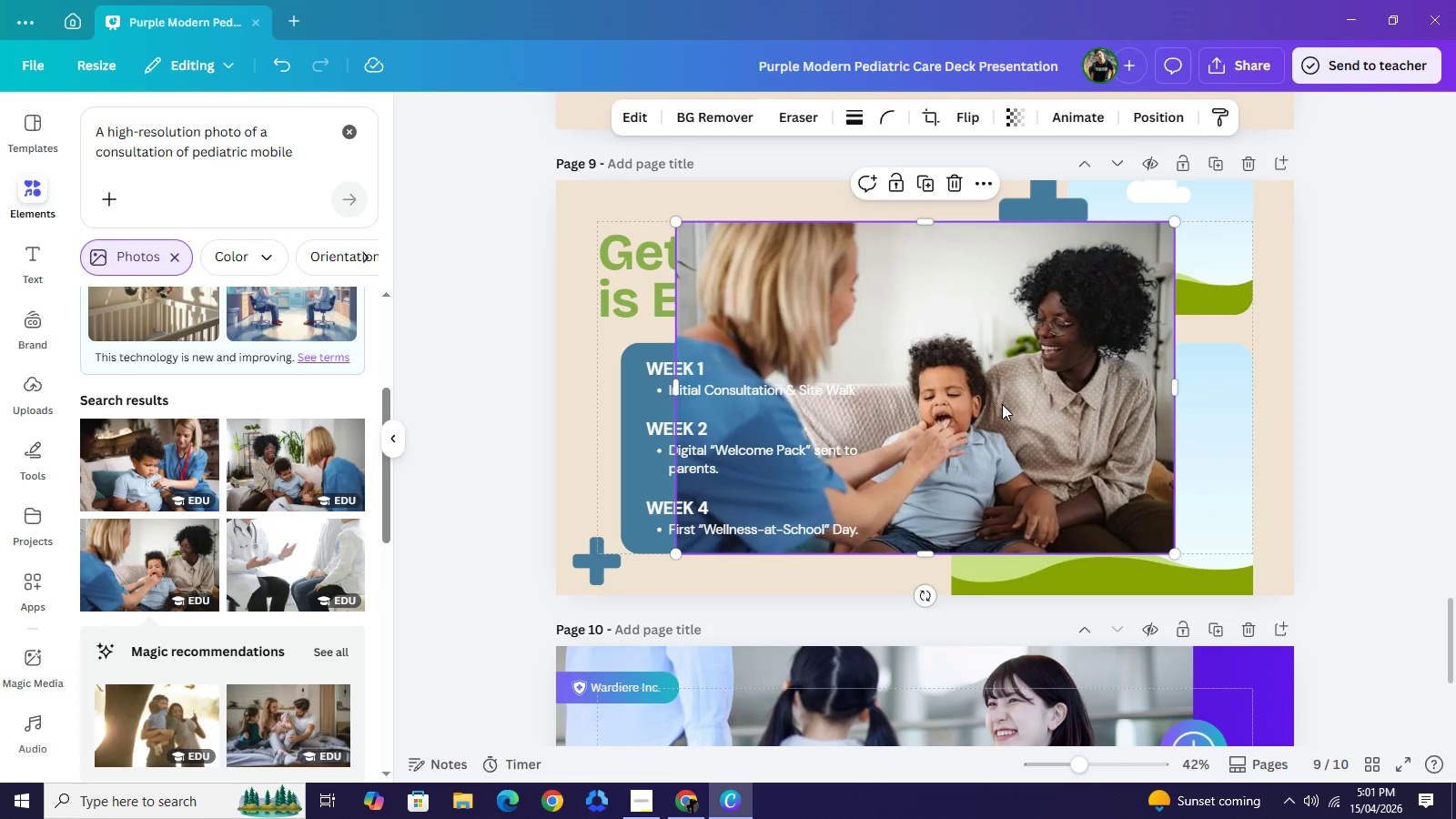 
left_click_drag(start_coordinate=[1002, 404], to_coordinate=[1101, 460])
 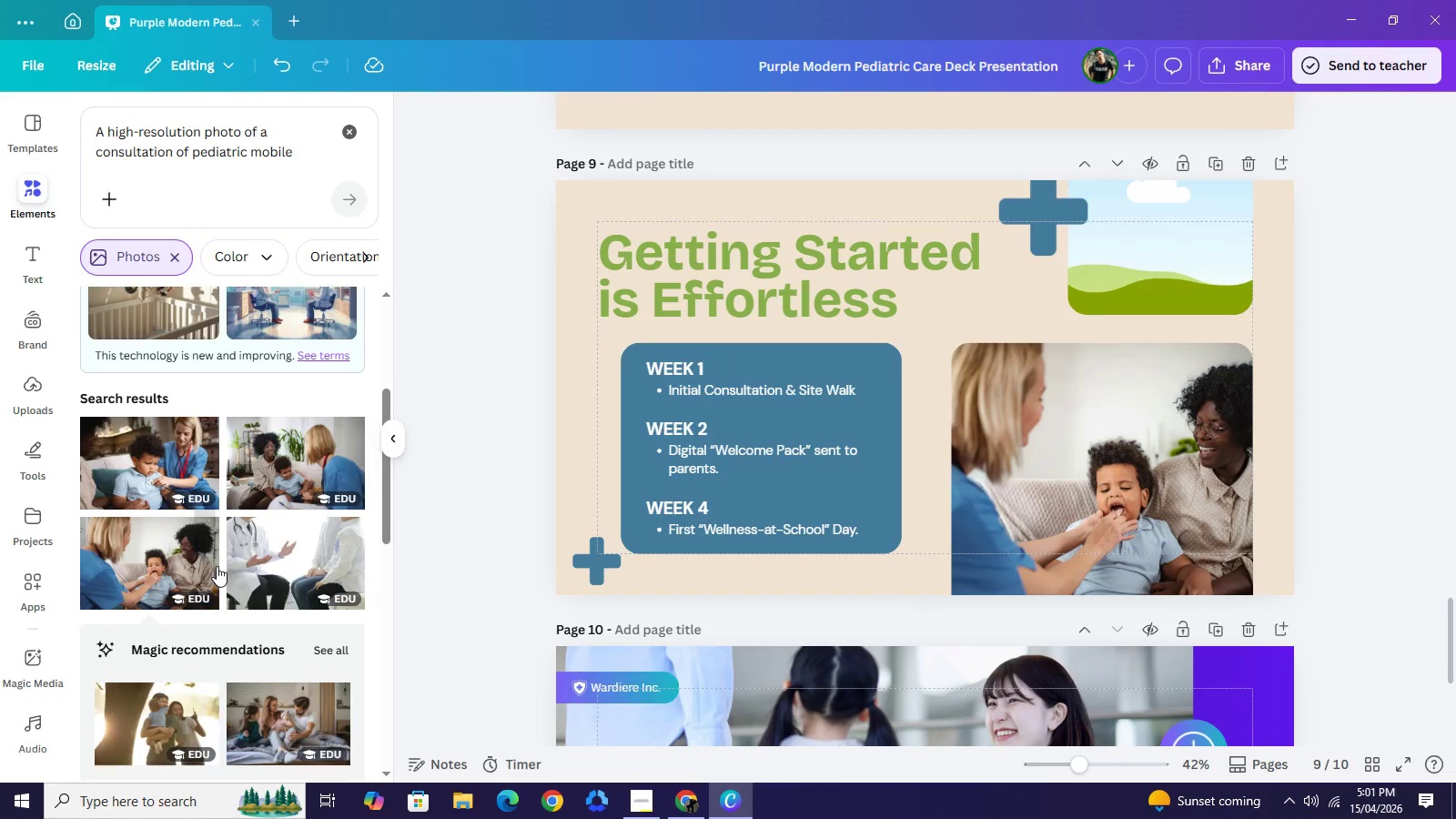 
scroll: coordinate [170, 655], scroll_direction: down, amount: 5.0
 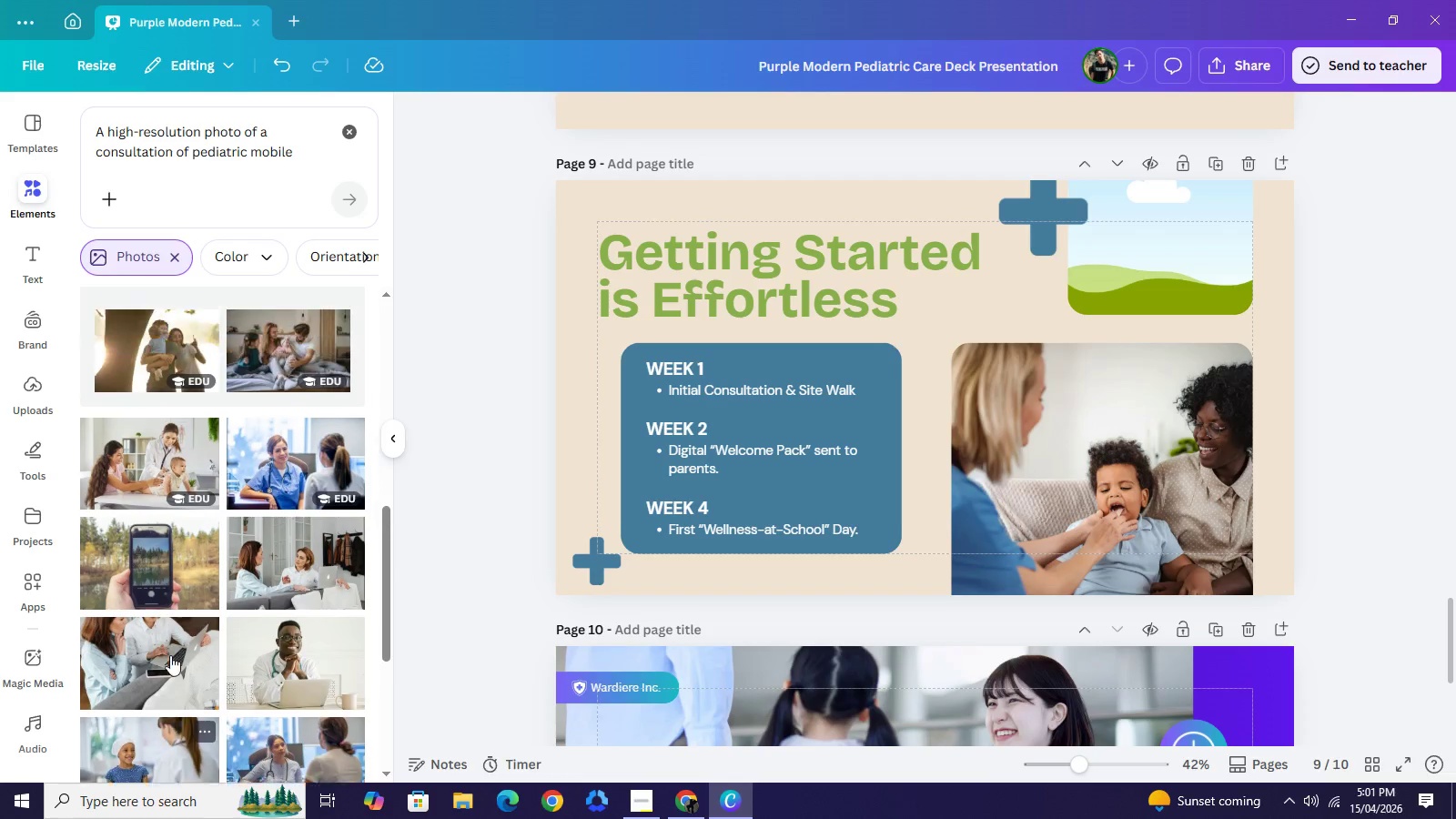 
scroll: coordinate [170, 655], scroll_direction: up, amount: 1.0
 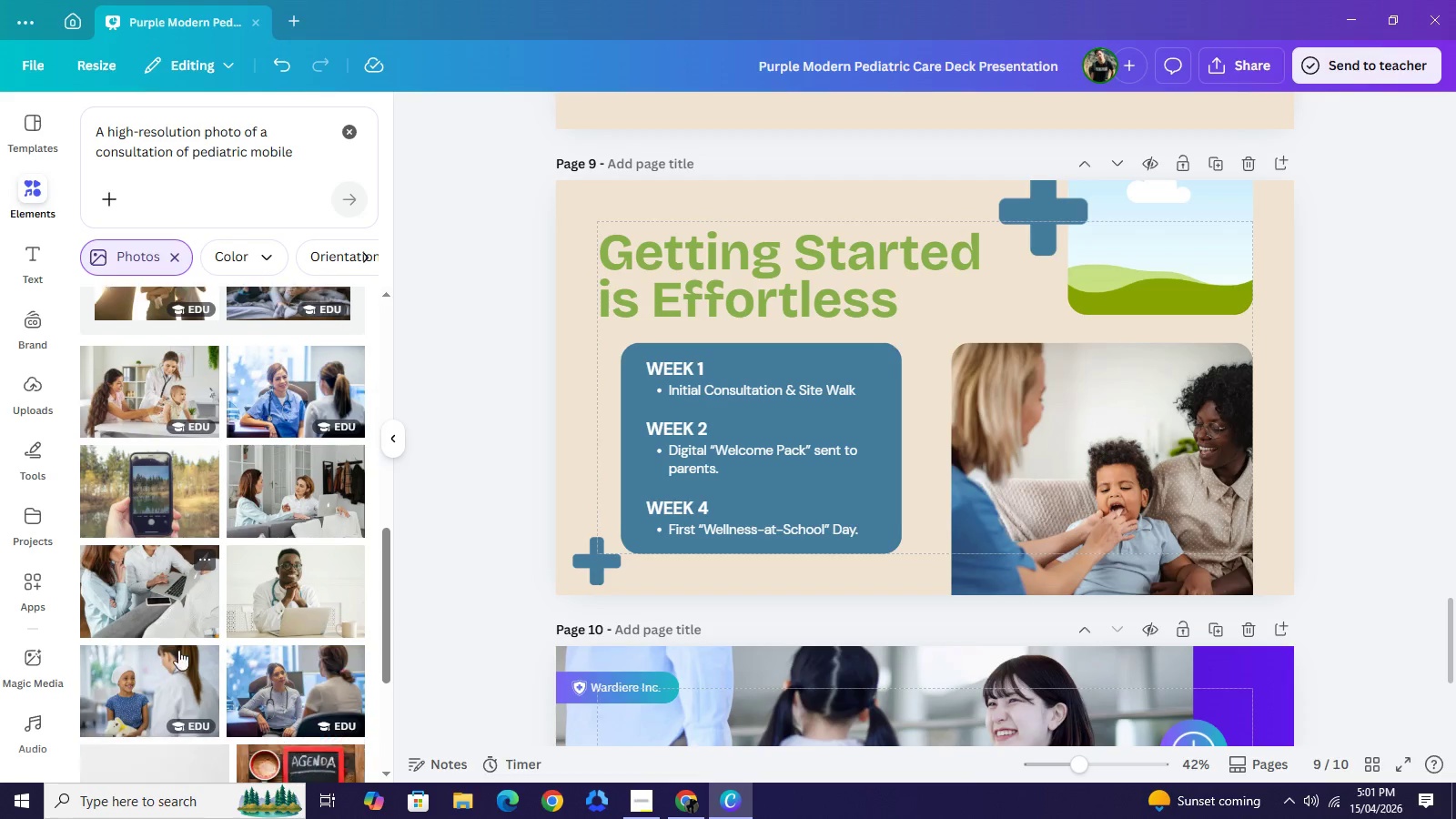 
scroll: coordinate [168, 655], scroll_direction: down, amount: 1.0
 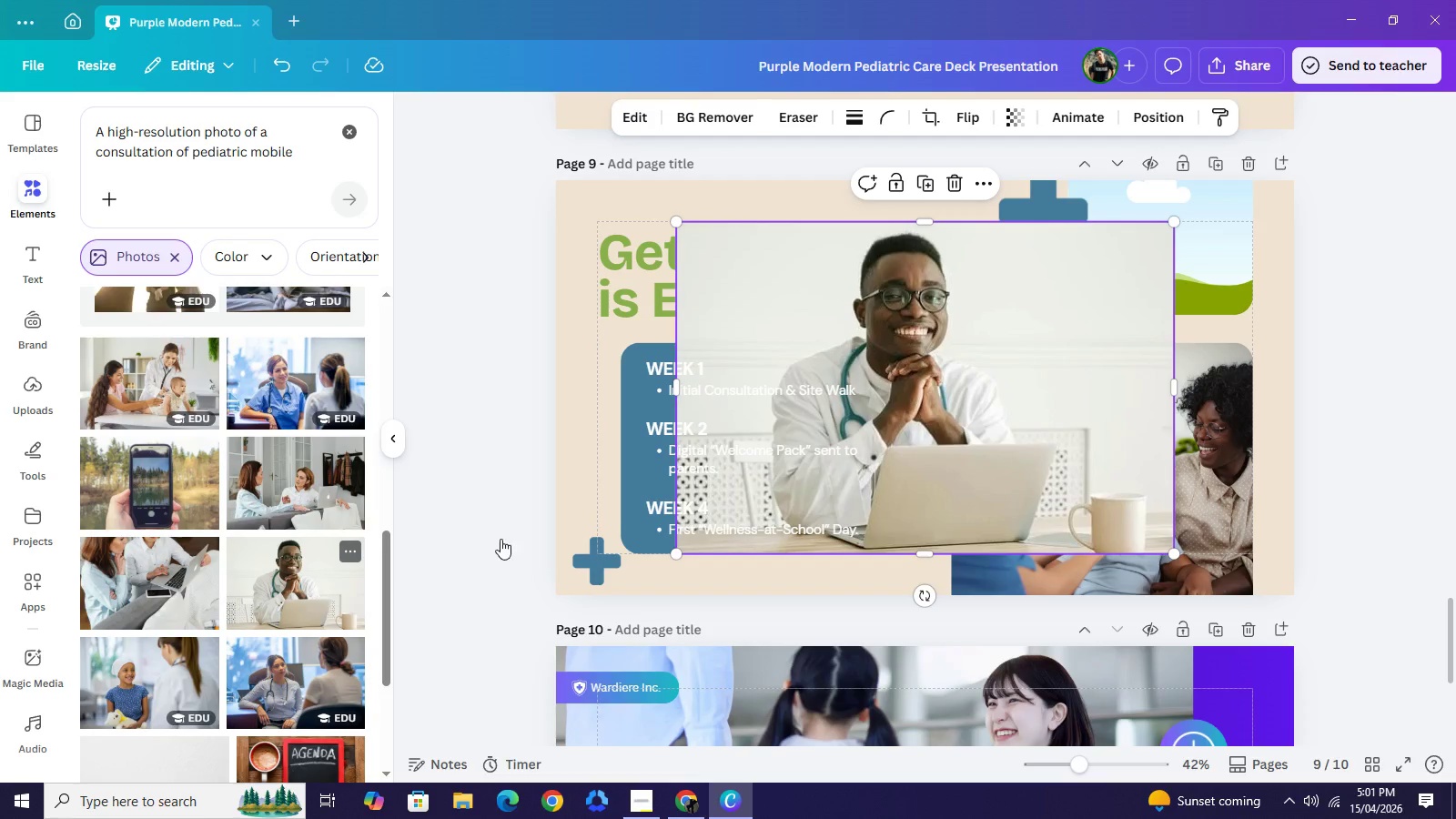 
left_click_drag(start_coordinate=[973, 389], to_coordinate=[1187, 253])
 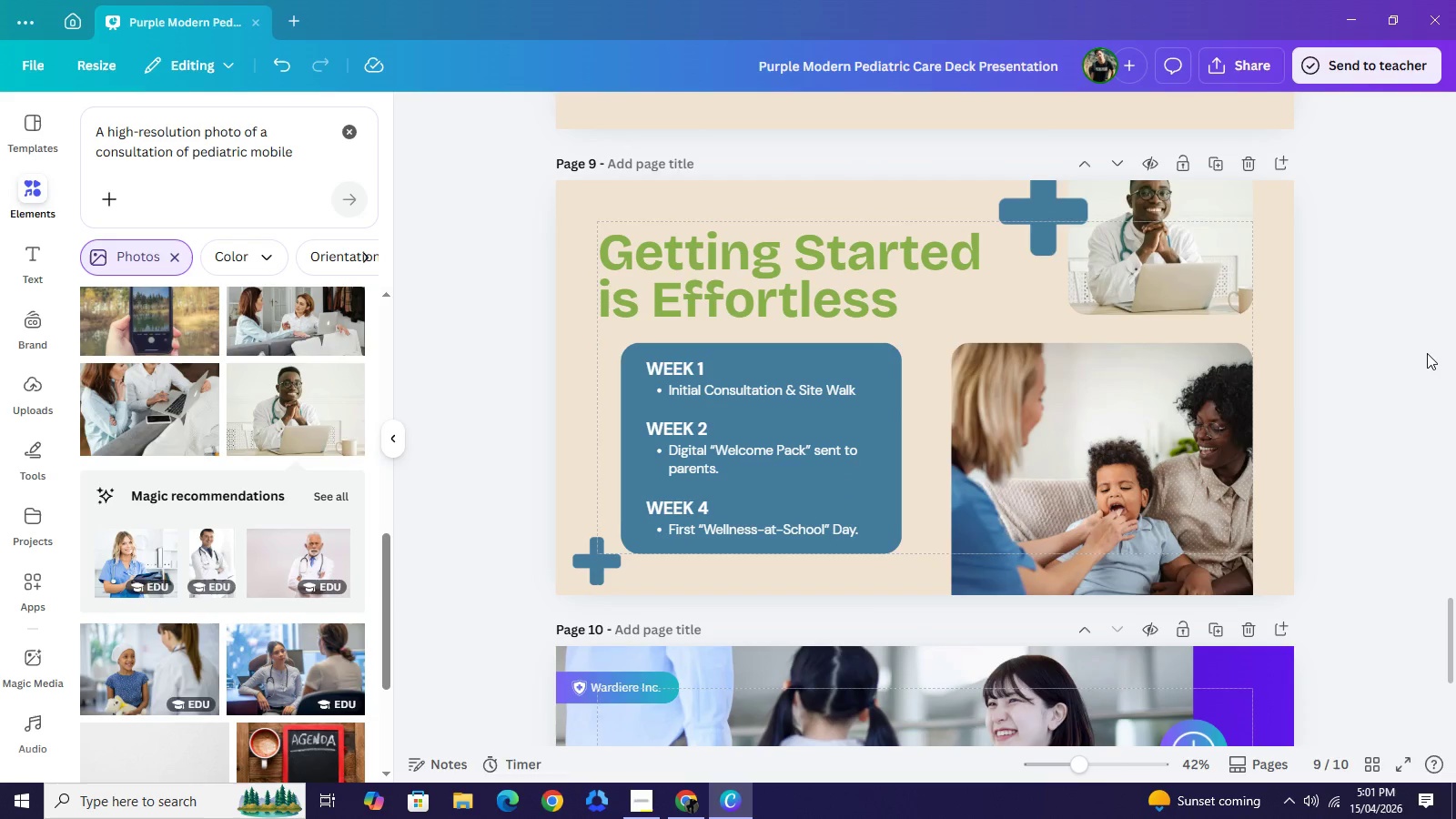 
left_click([1427, 353])
 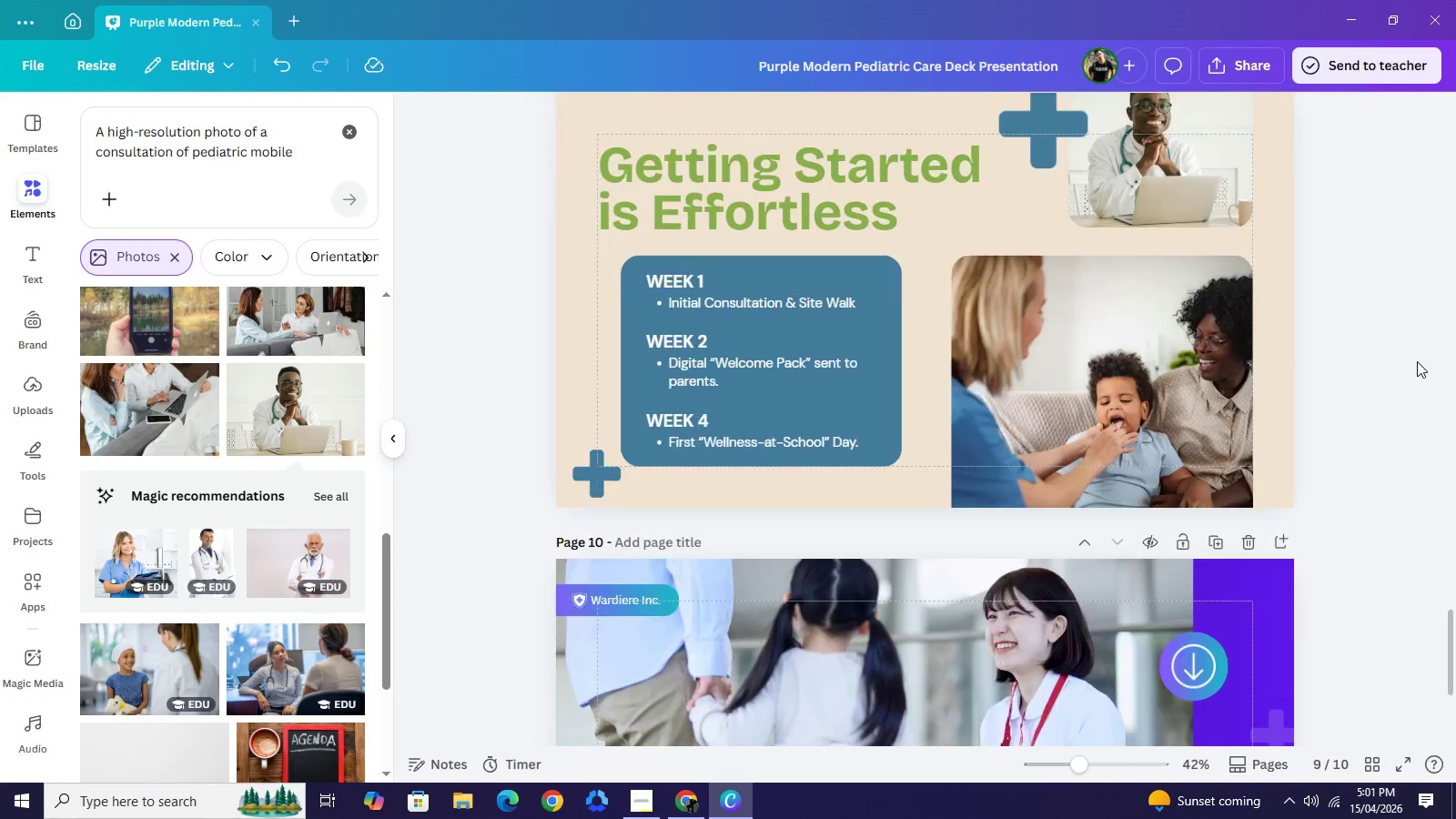 
scroll: coordinate [1422, 356], scroll_direction: down, amount: 1.0
 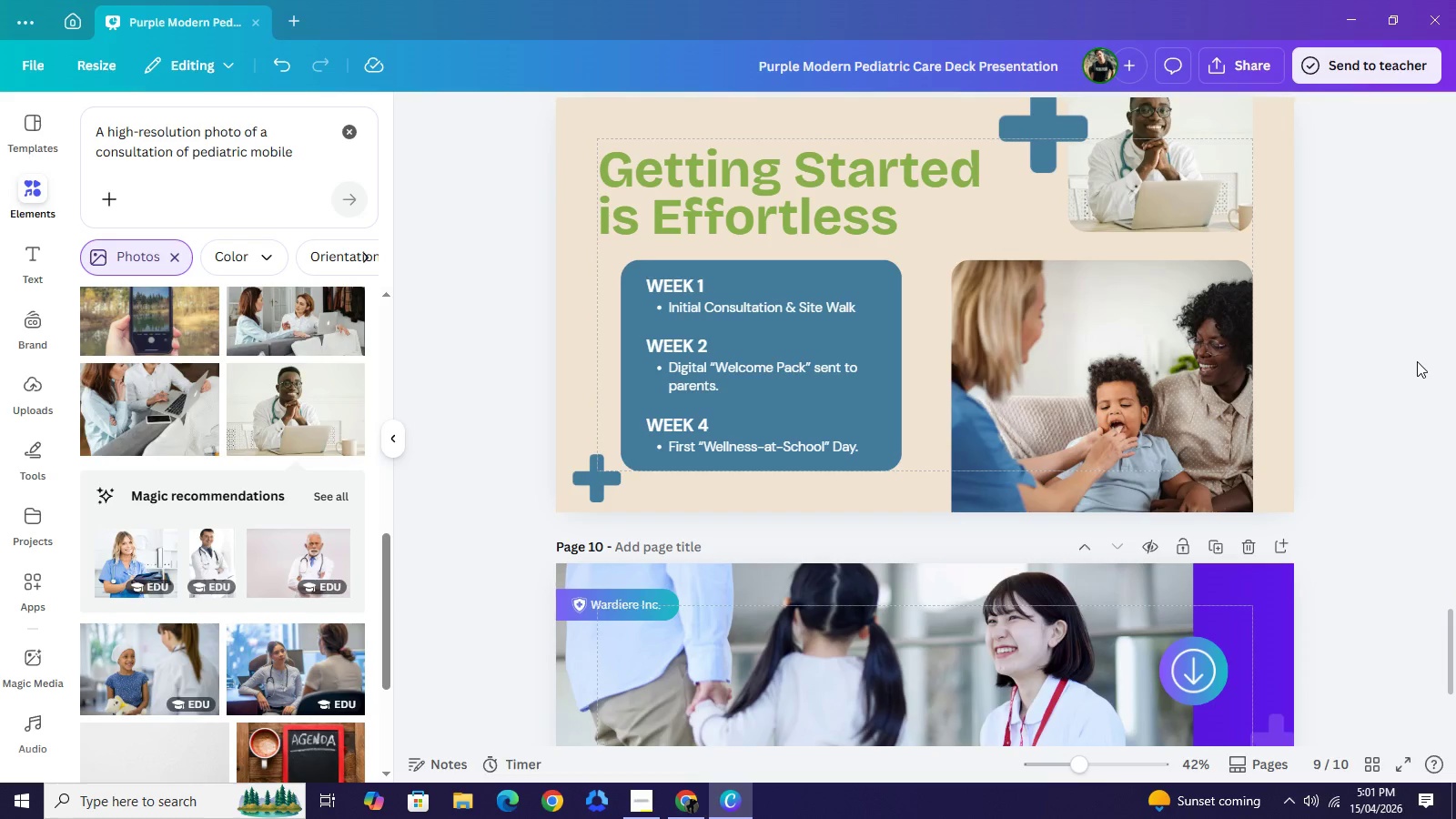 
scroll: coordinate [1417, 361], scroll_direction: up, amount: 2.0
 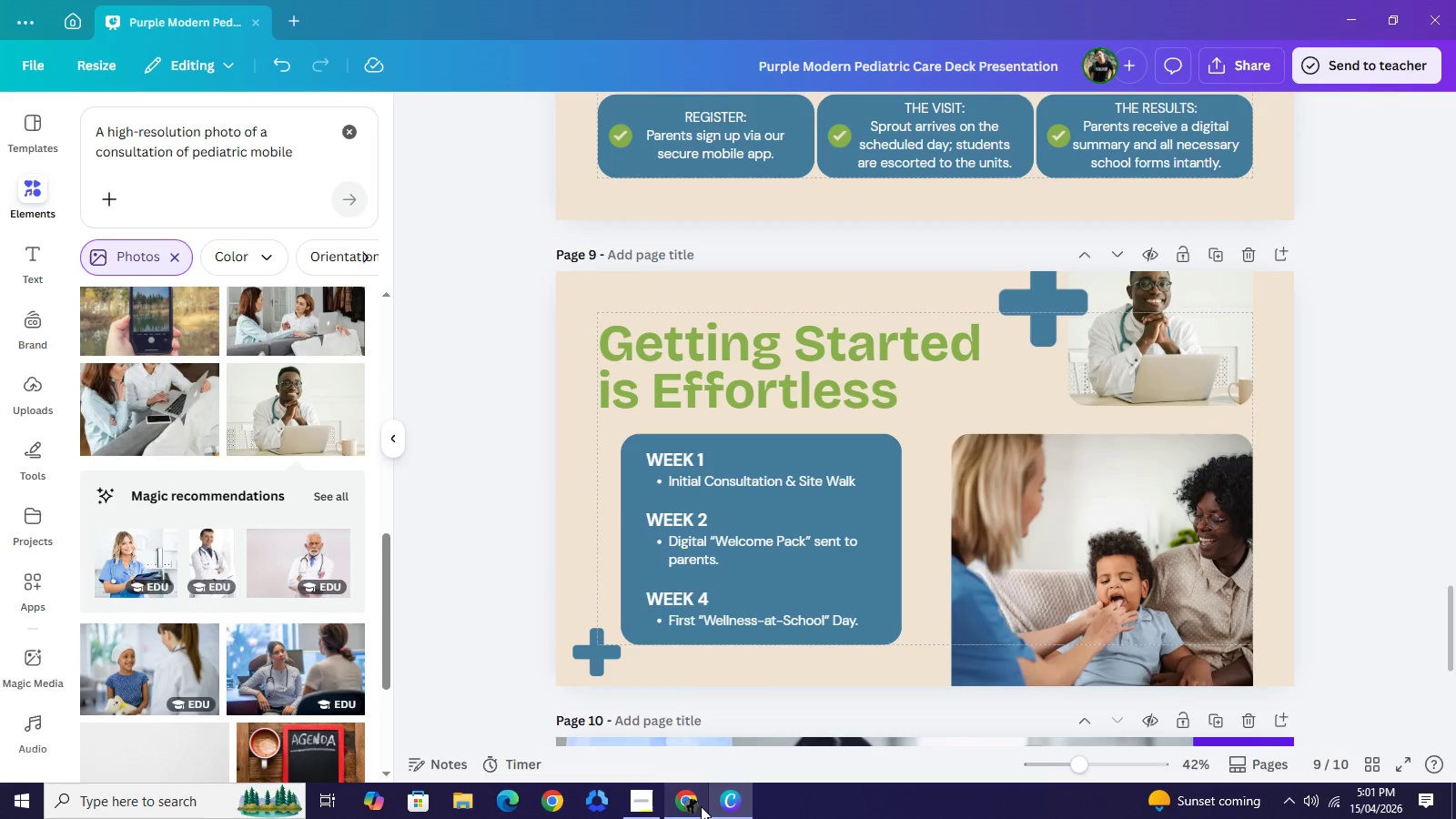 
left_click([645, 803])